 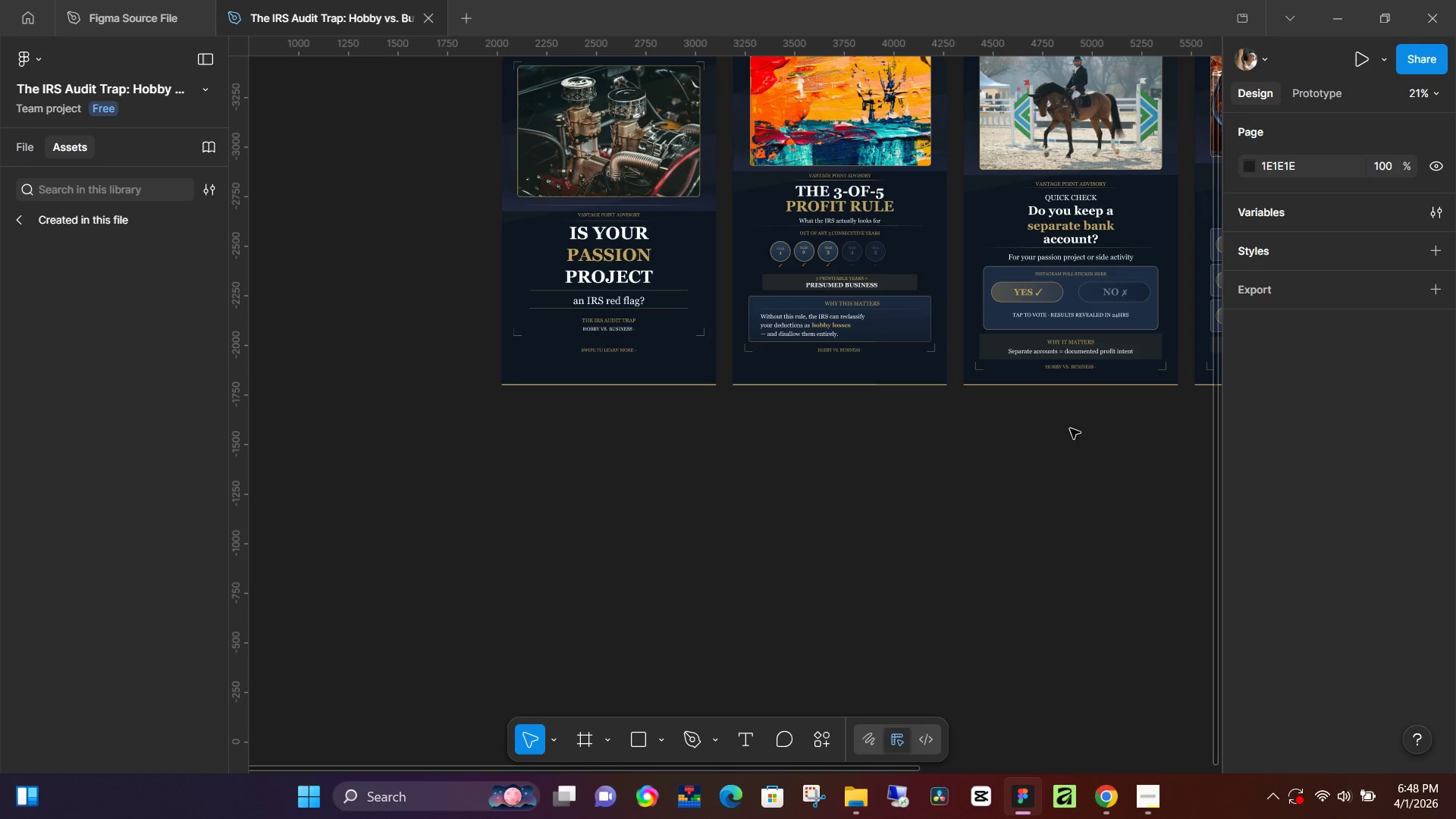 
left_click_drag(start_coordinate=[1038, 431], to_coordinate=[501, 567])
 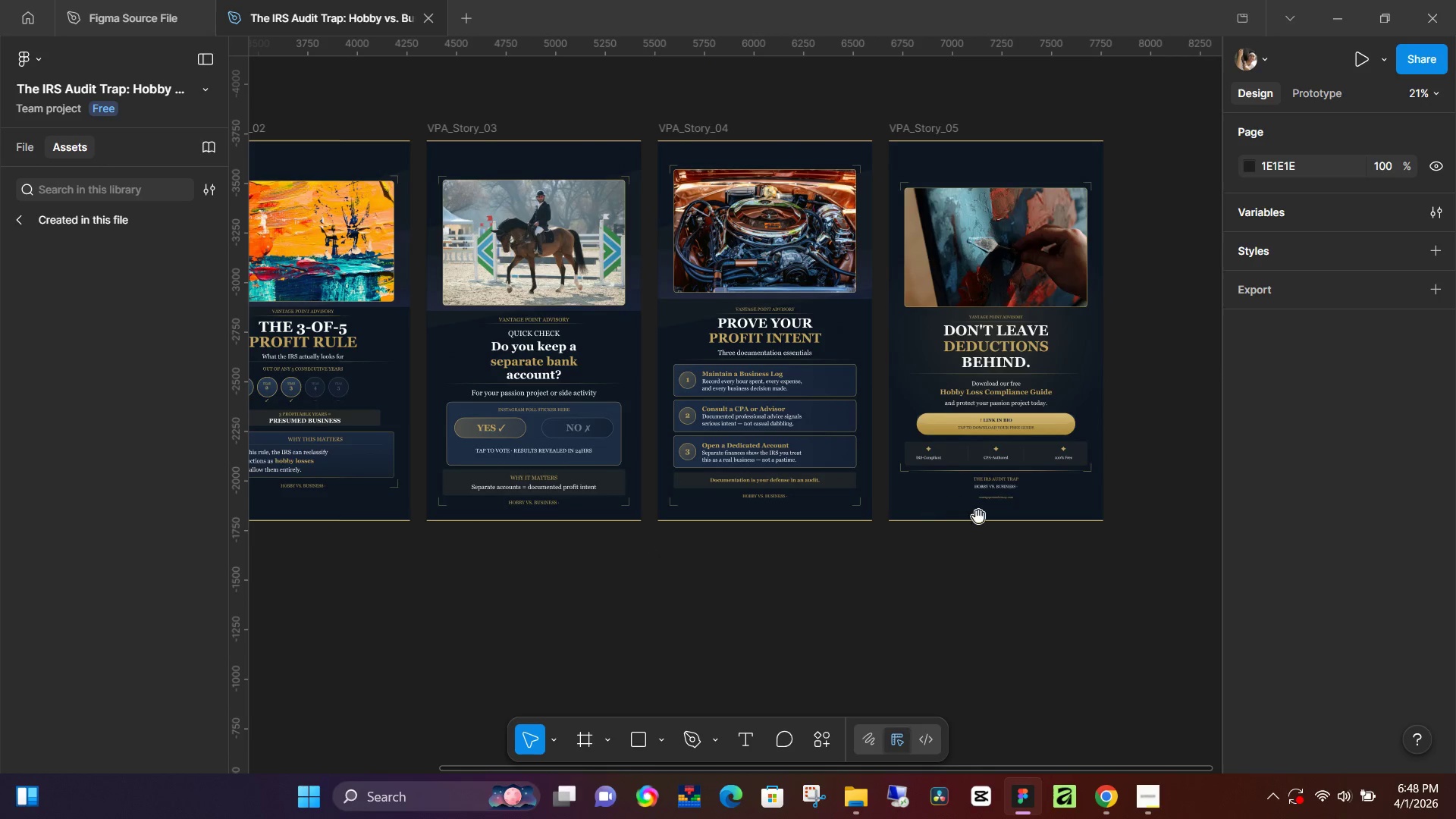 
left_click_drag(start_coordinate=[959, 519], to_coordinate=[744, 534])
 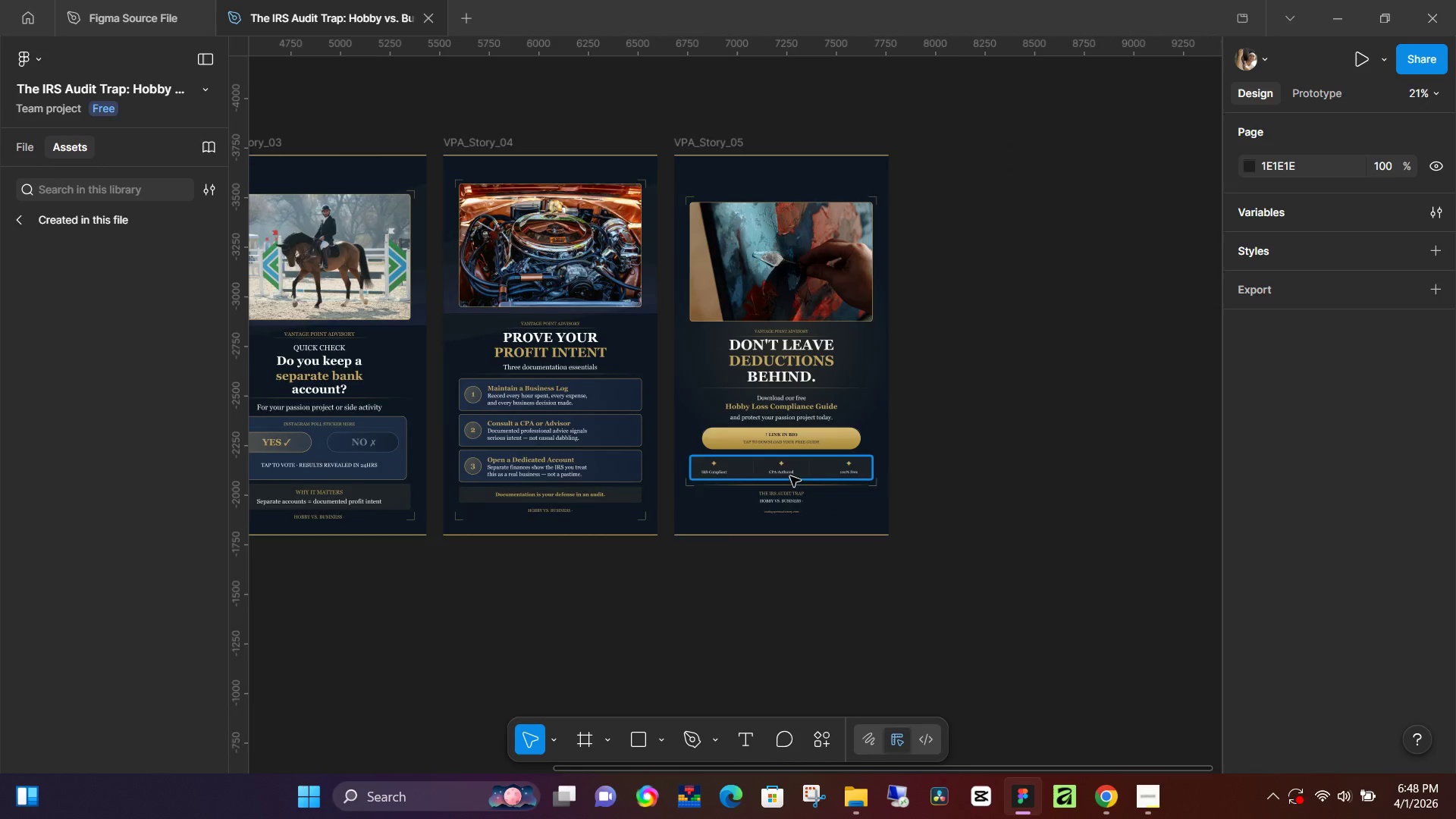 
hold_key(key=ControlLeft, duration=1.5)
scroll: coordinate [790, 475], scroll_direction: up, amount: 10.0
 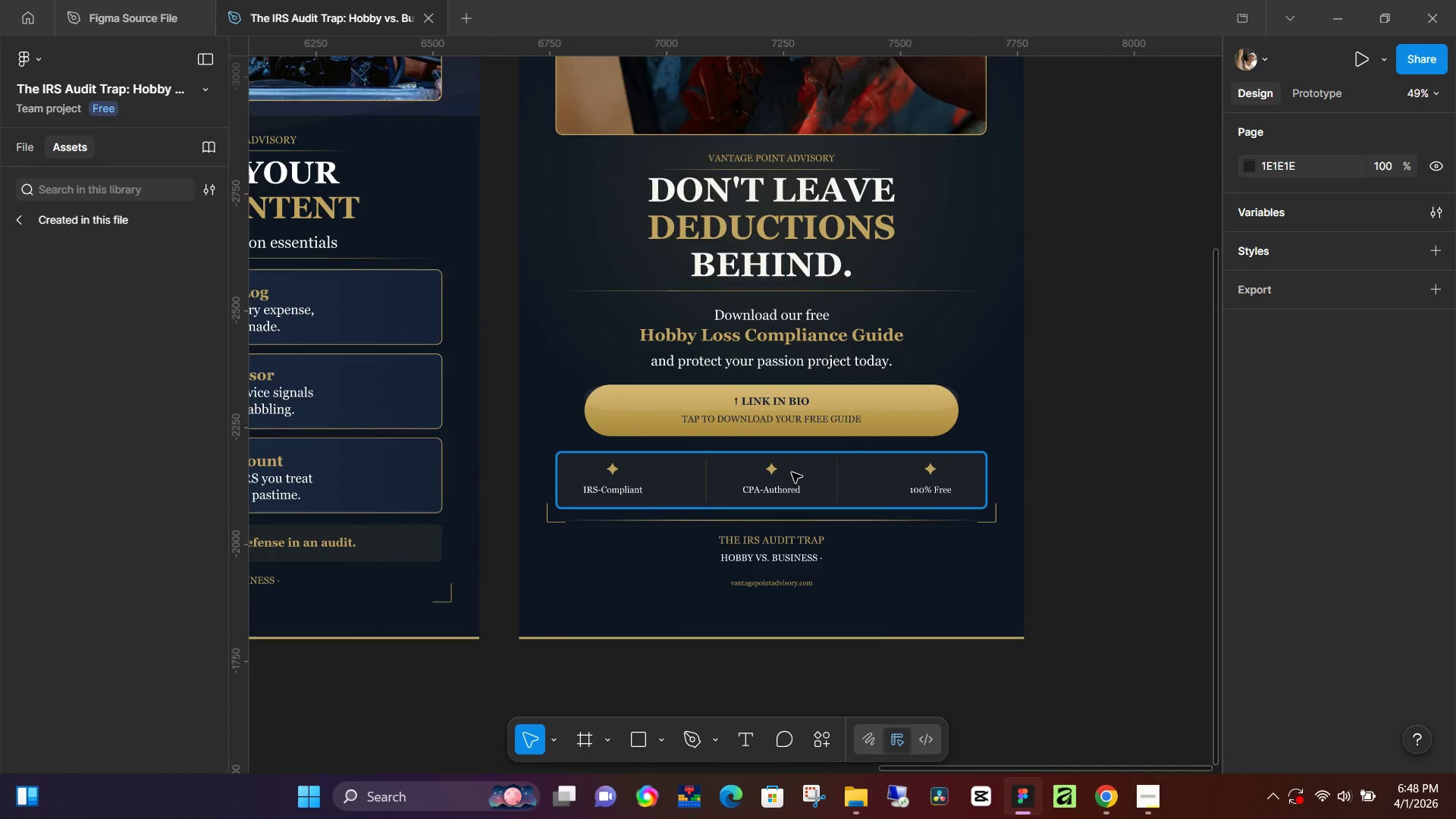 
hold_key(key=ControlLeft, duration=1.28)
 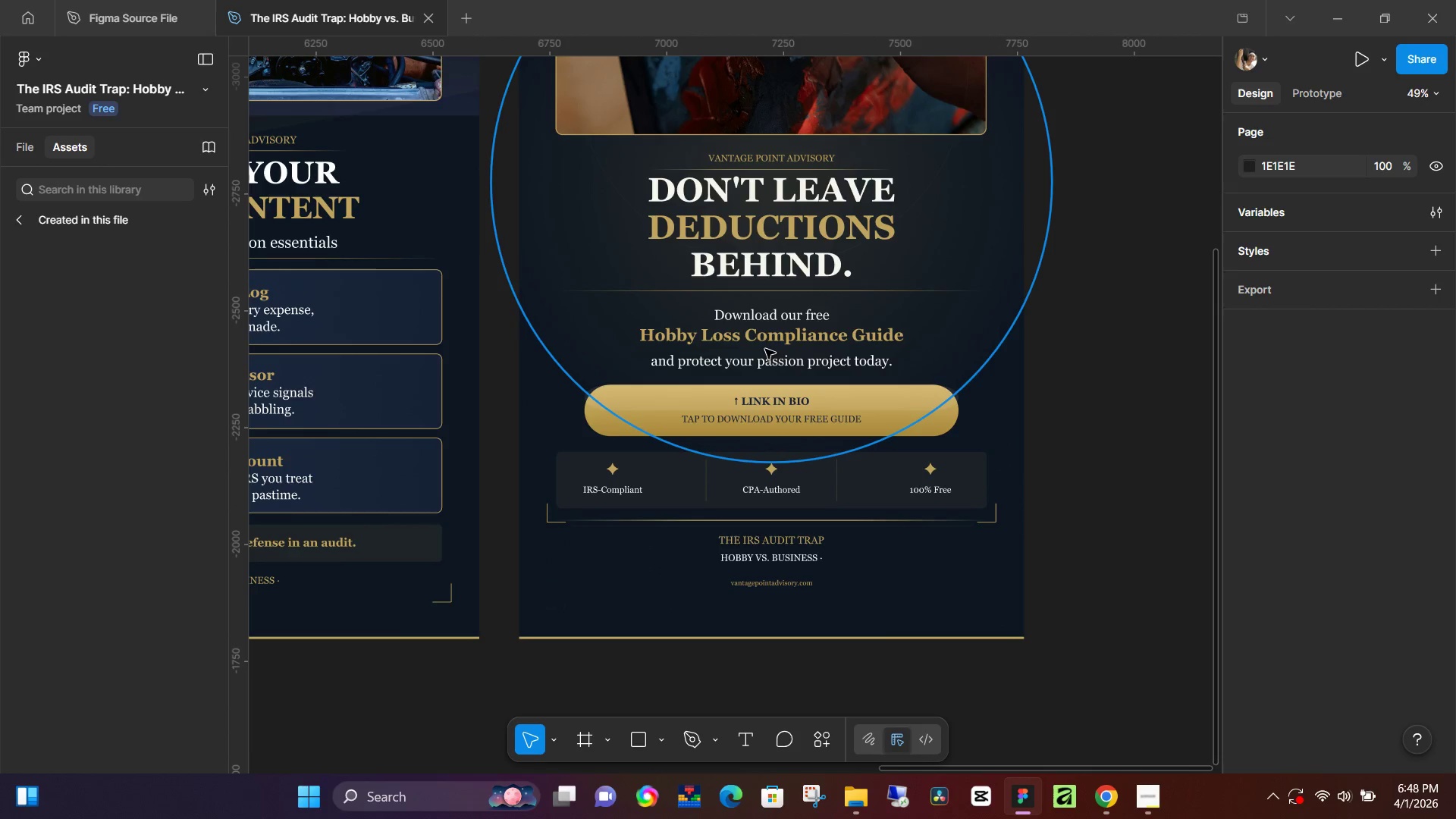 
hold_key(key=ControlLeft, duration=1.5)
scroll: coordinate [754, 378], scroll_direction: down, amount: 2.0
 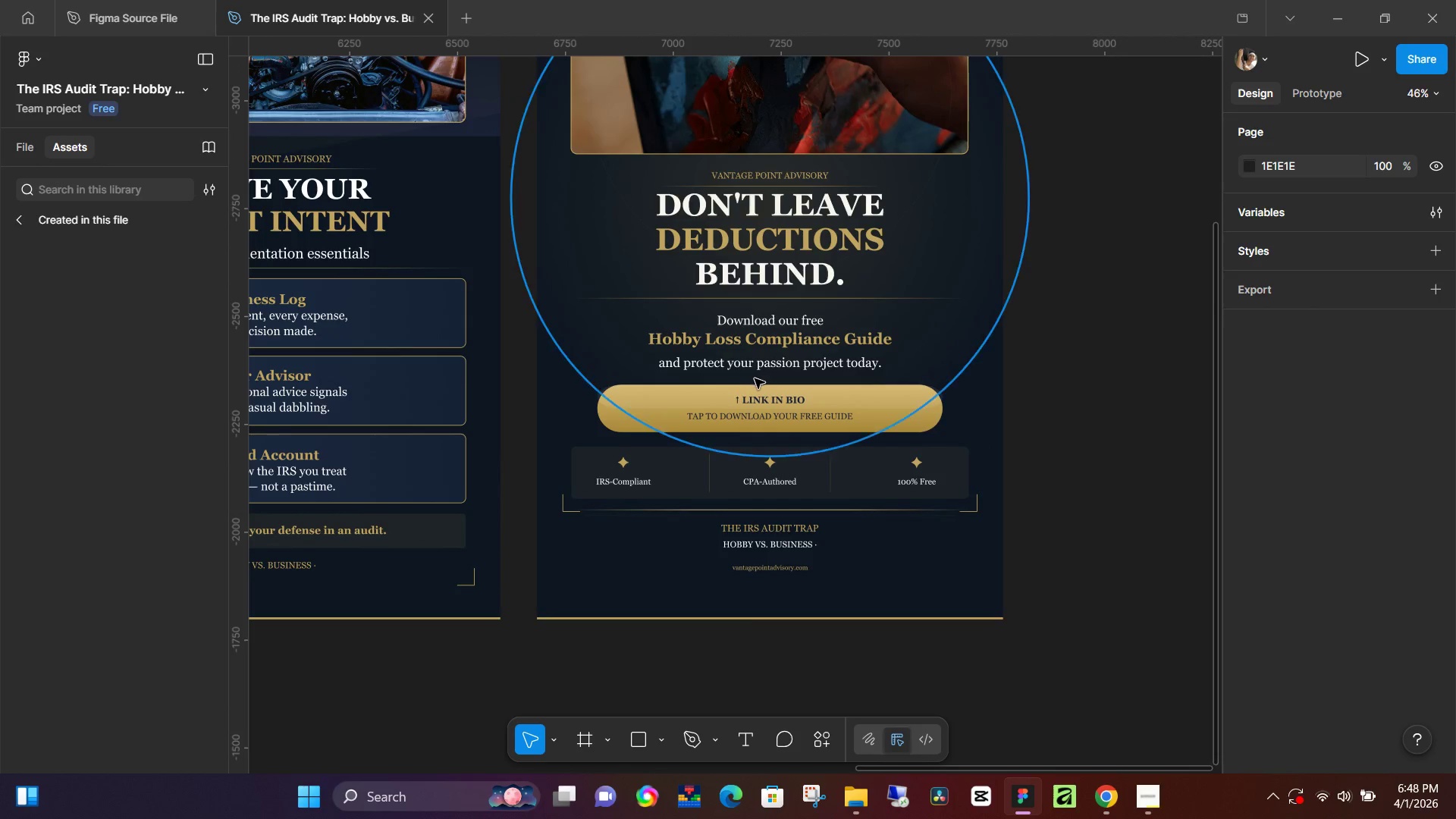 
hold_key(key=ControlLeft, duration=1.5)
hold_key(key=ControlLeft, duration=0.64)
scroll: coordinate [755, 378], scroll_direction: down, amount: 4.0
 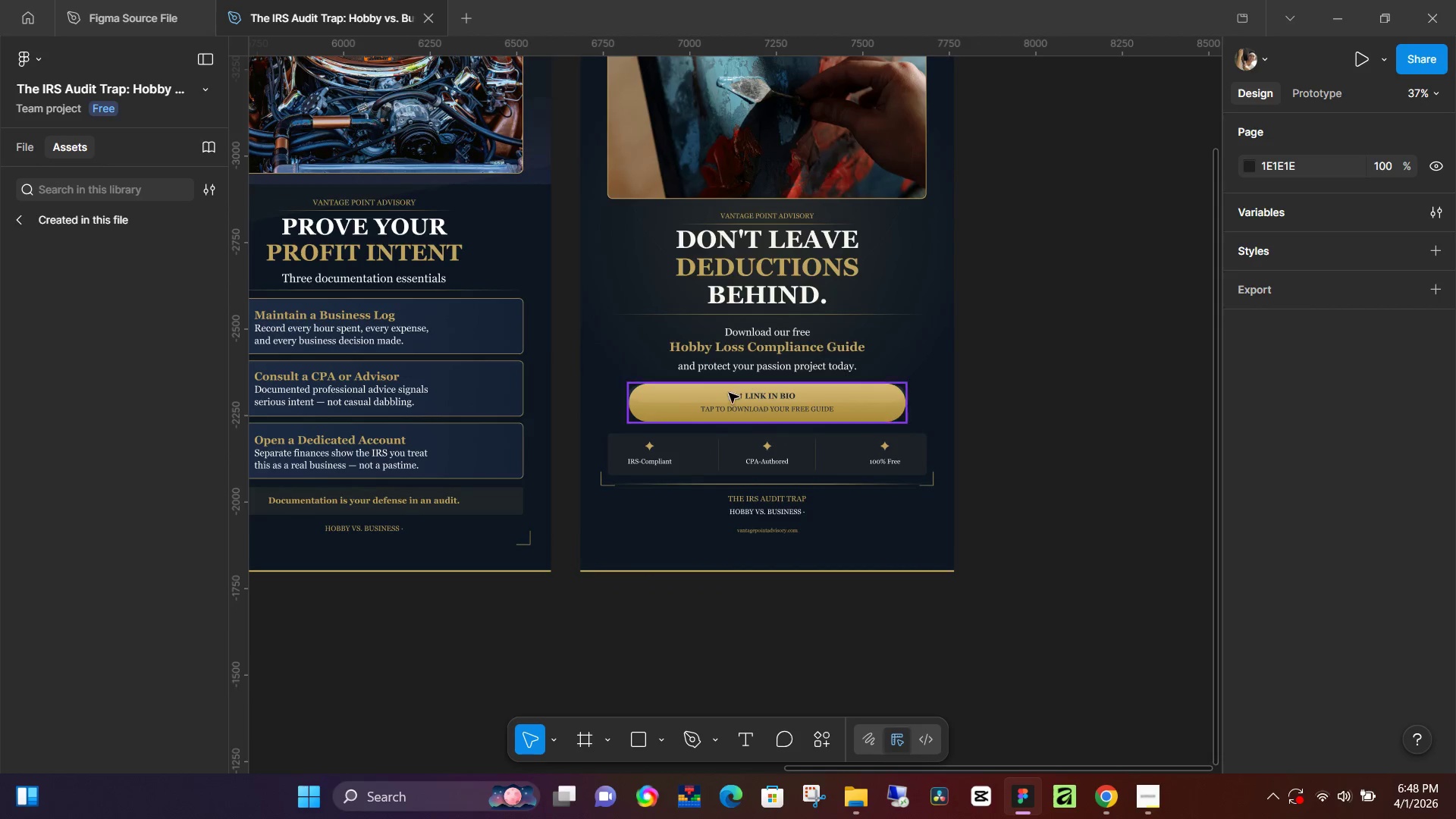 
hold_key(key=Space, duration=1.51)
 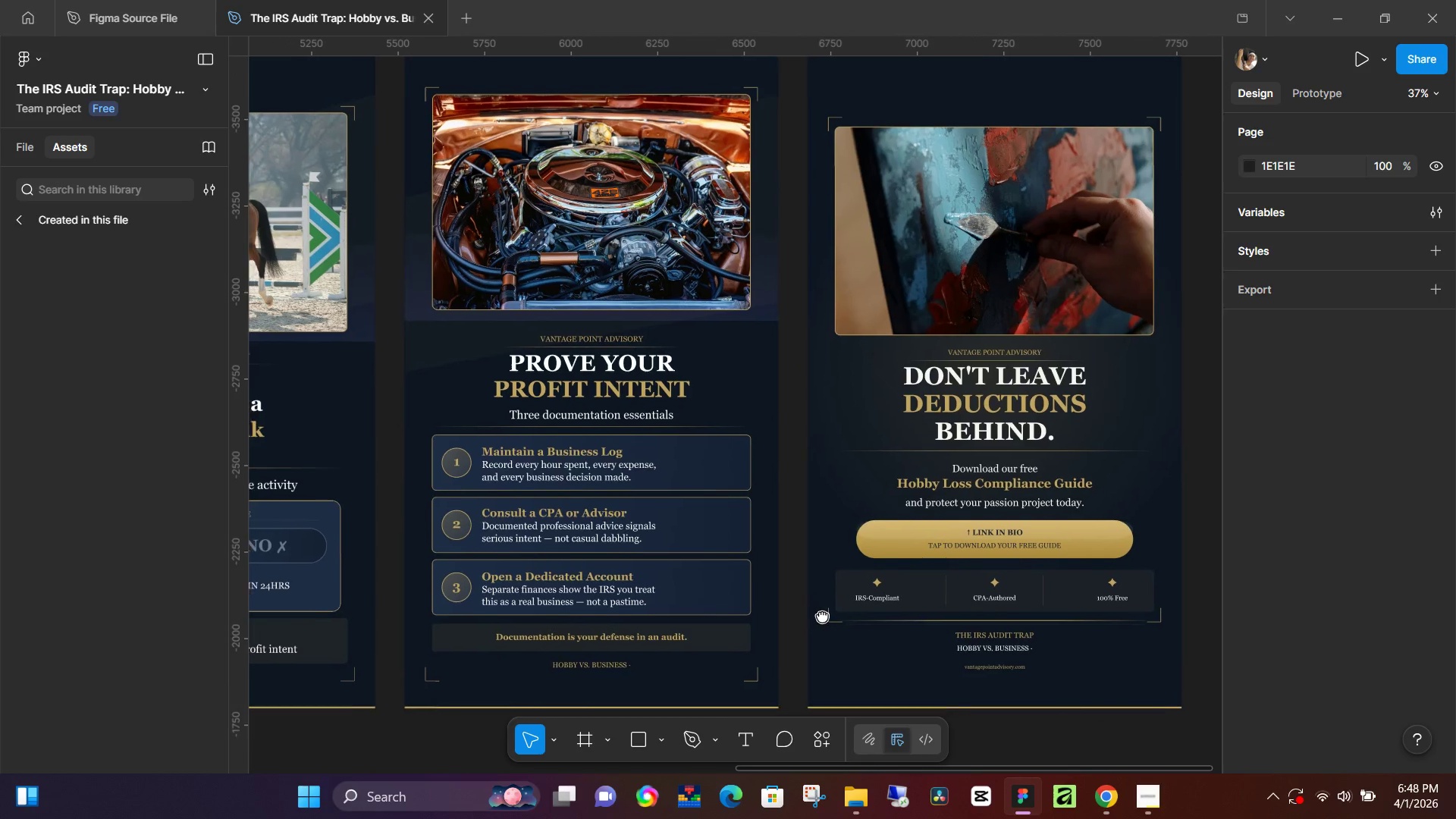 
left_click_drag(start_coordinate=[594, 481], to_coordinate=[855, 528])
 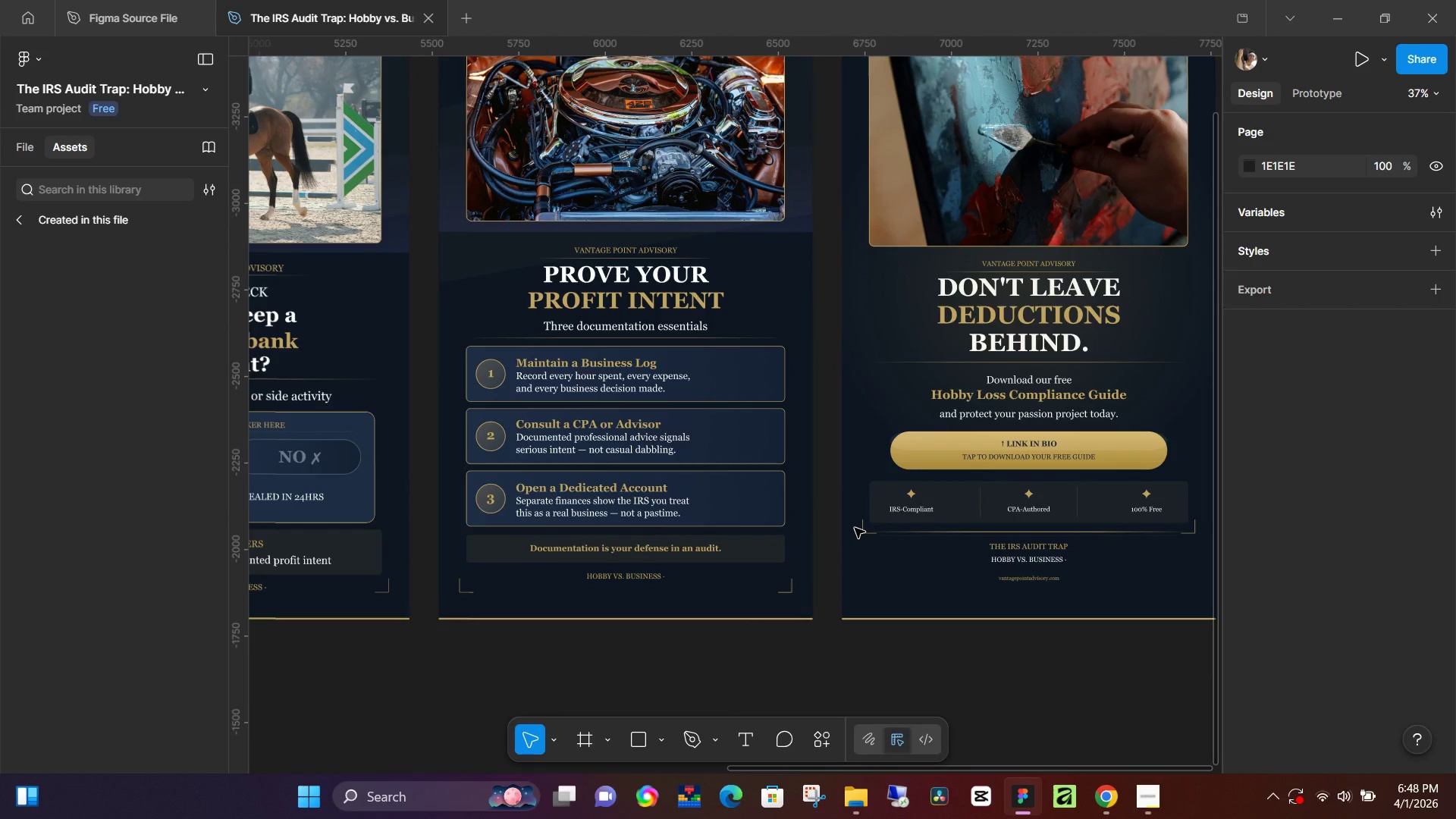 
hold_key(key=Space, duration=1.5)
 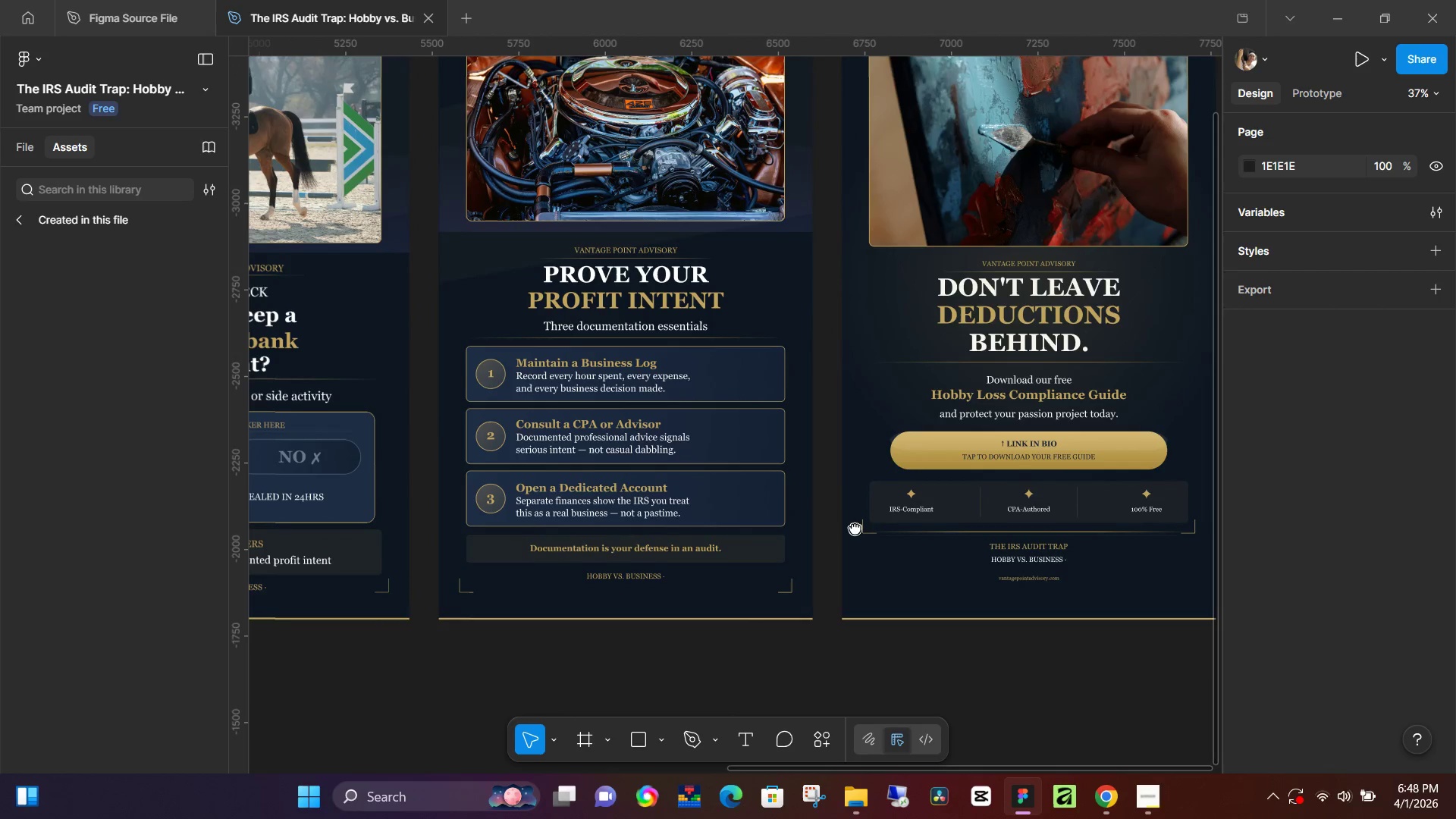 
hold_key(key=Space, duration=0.86)
 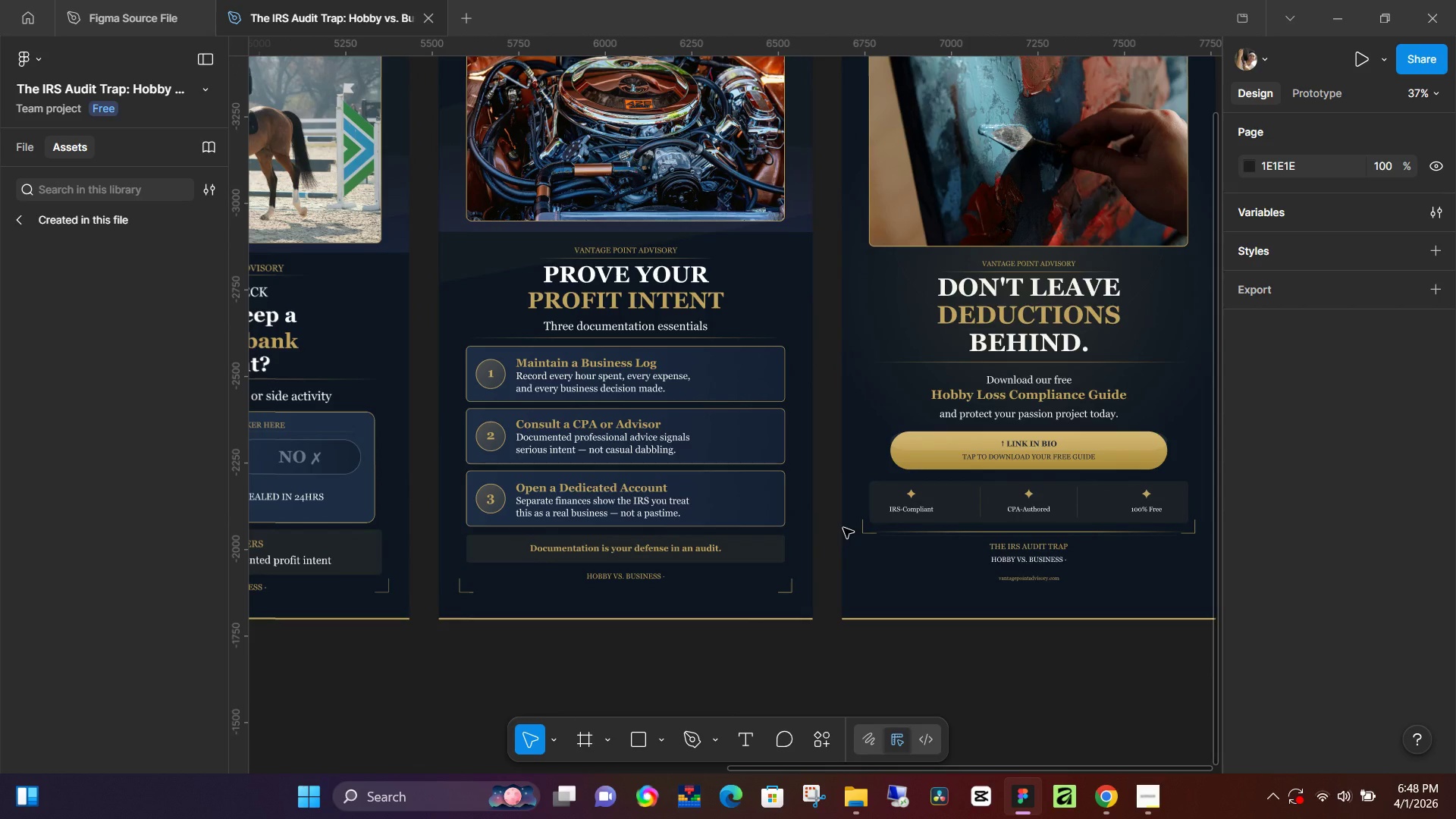 
wait(6.14)
 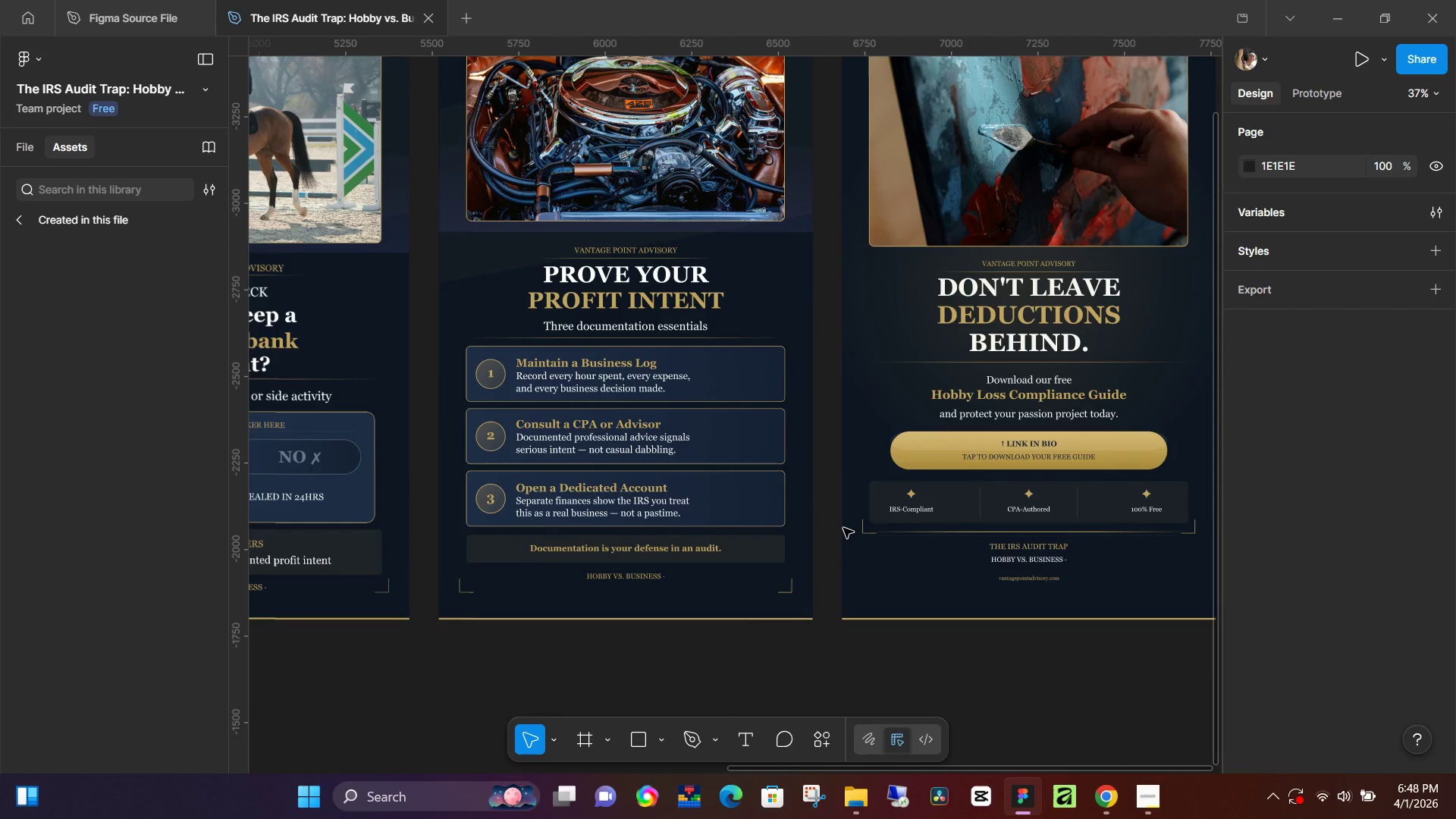 
hold_key(key=Space, duration=1.5)
 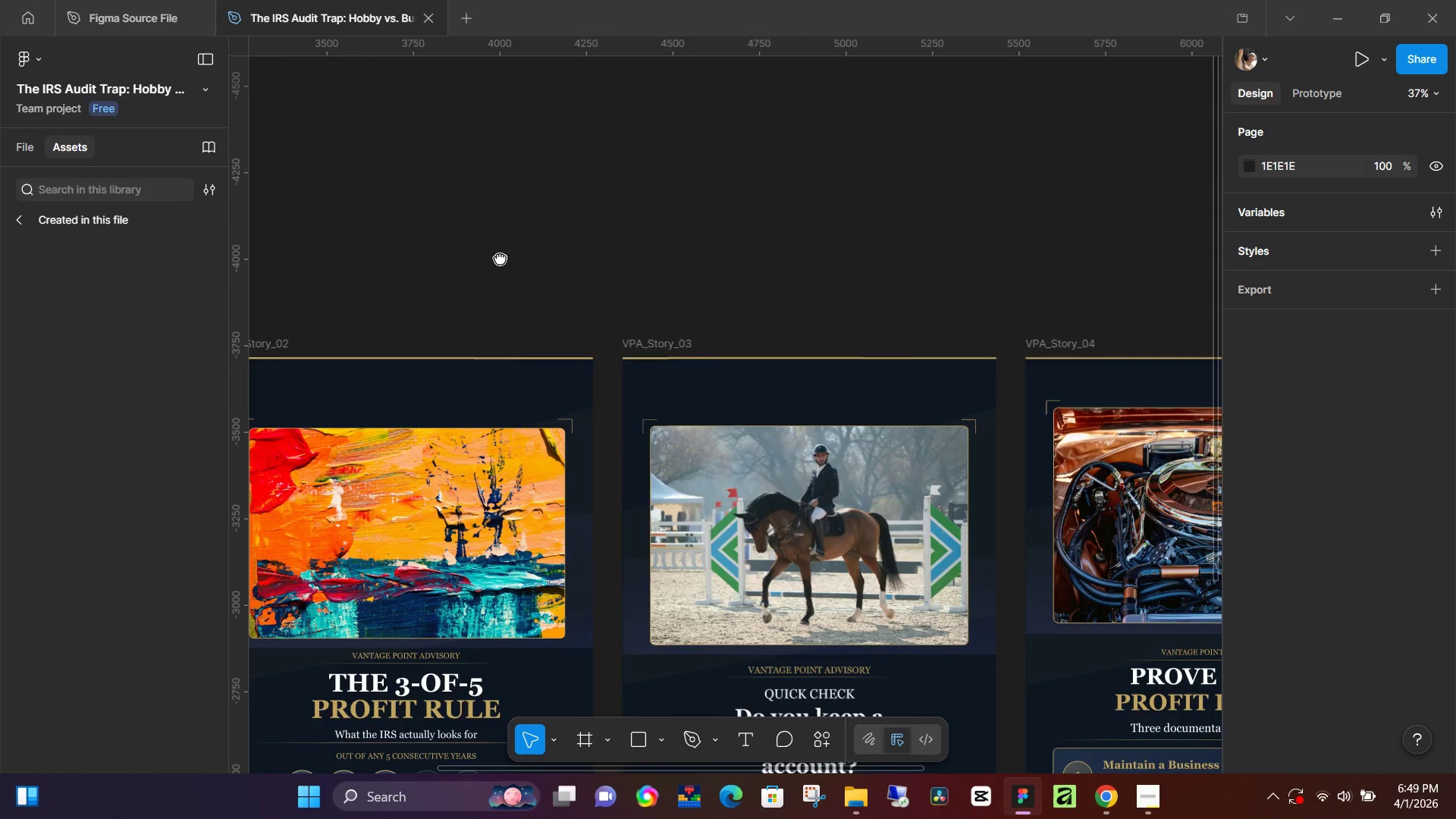 
left_click_drag(start_coordinate=[536, 641], to_coordinate=[907, 767])
 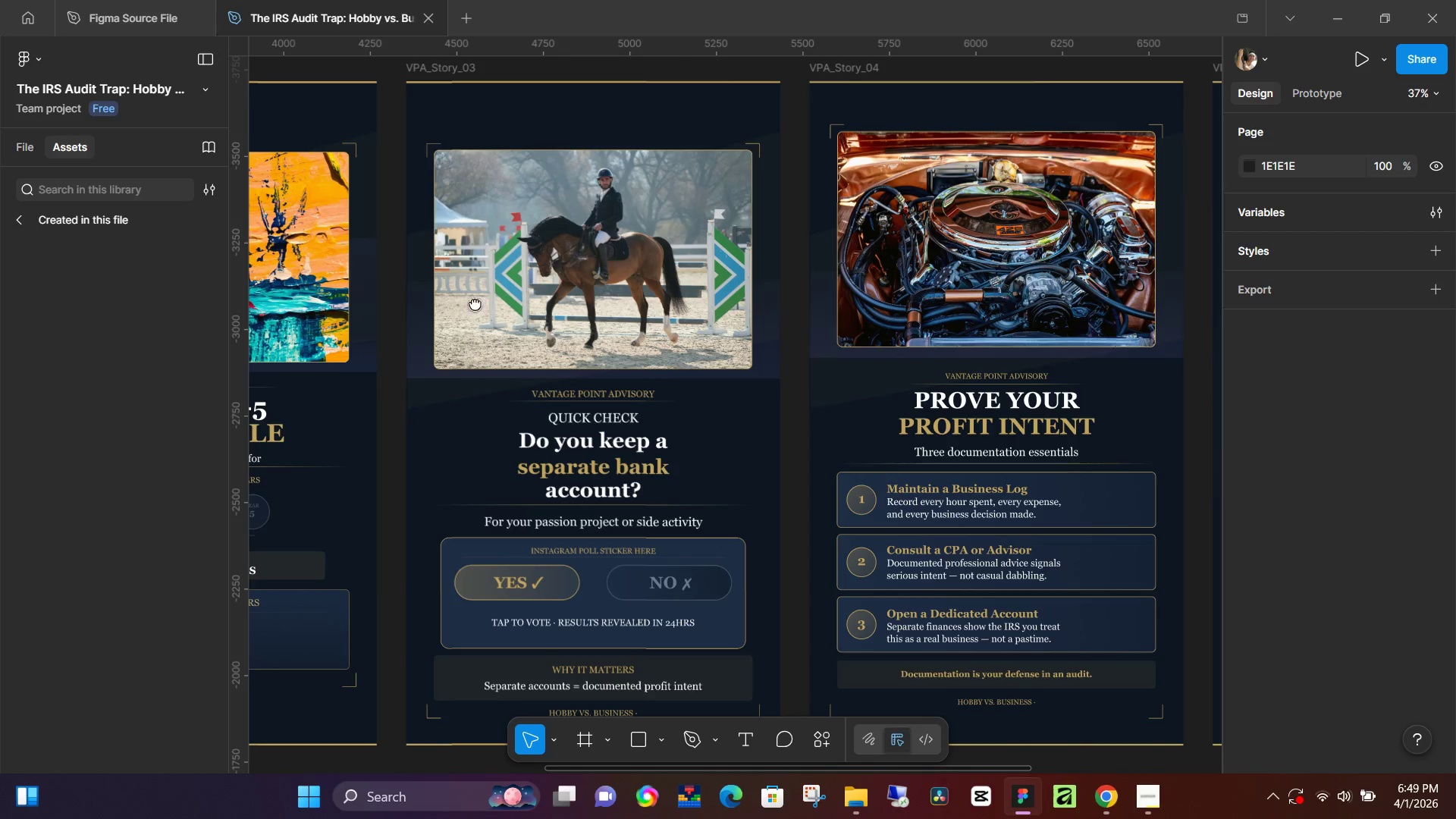 
left_click_drag(start_coordinate=[426, 231], to_coordinate=[643, 507])
 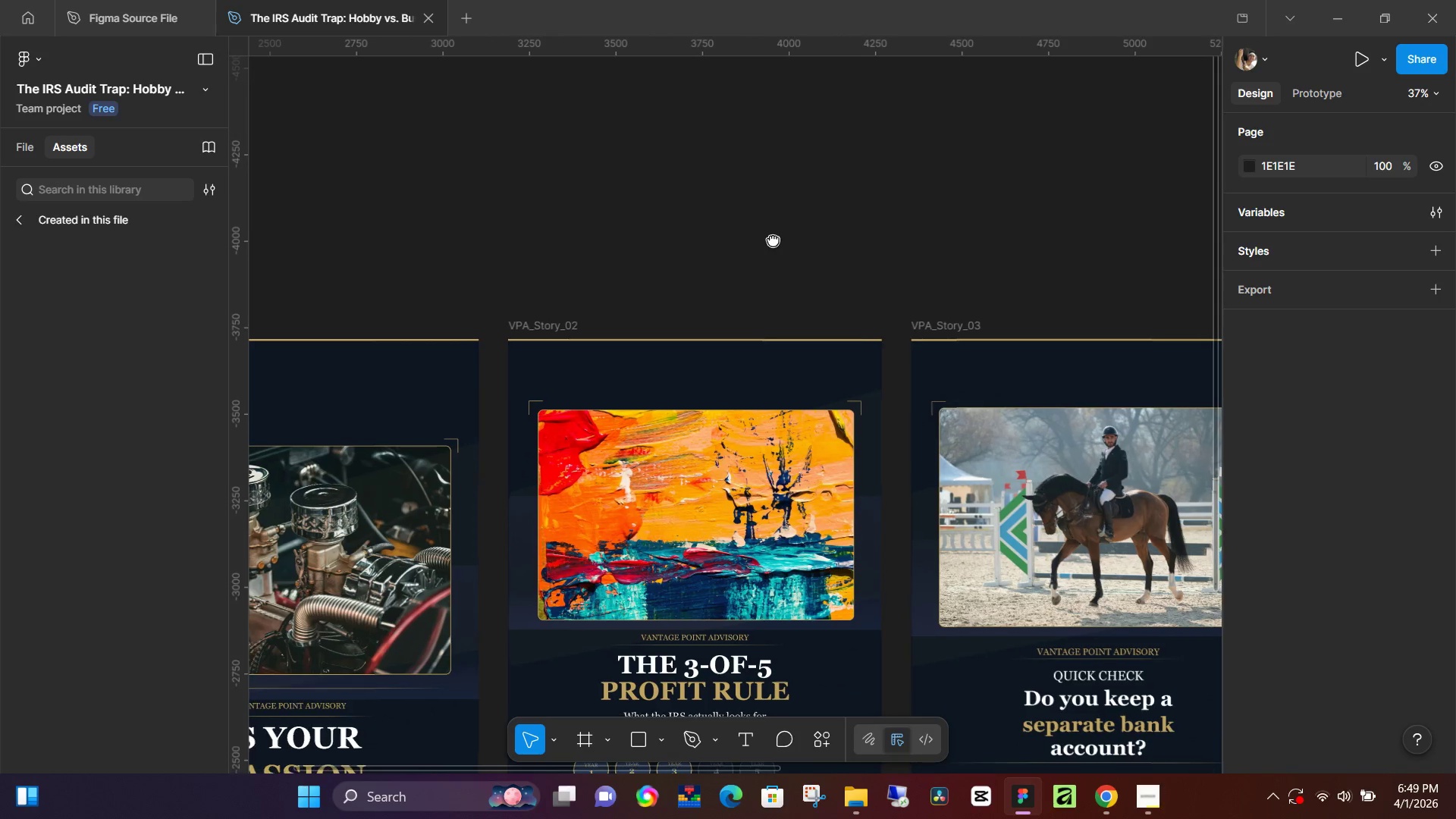 
hold_key(key=Space, duration=0.98)
 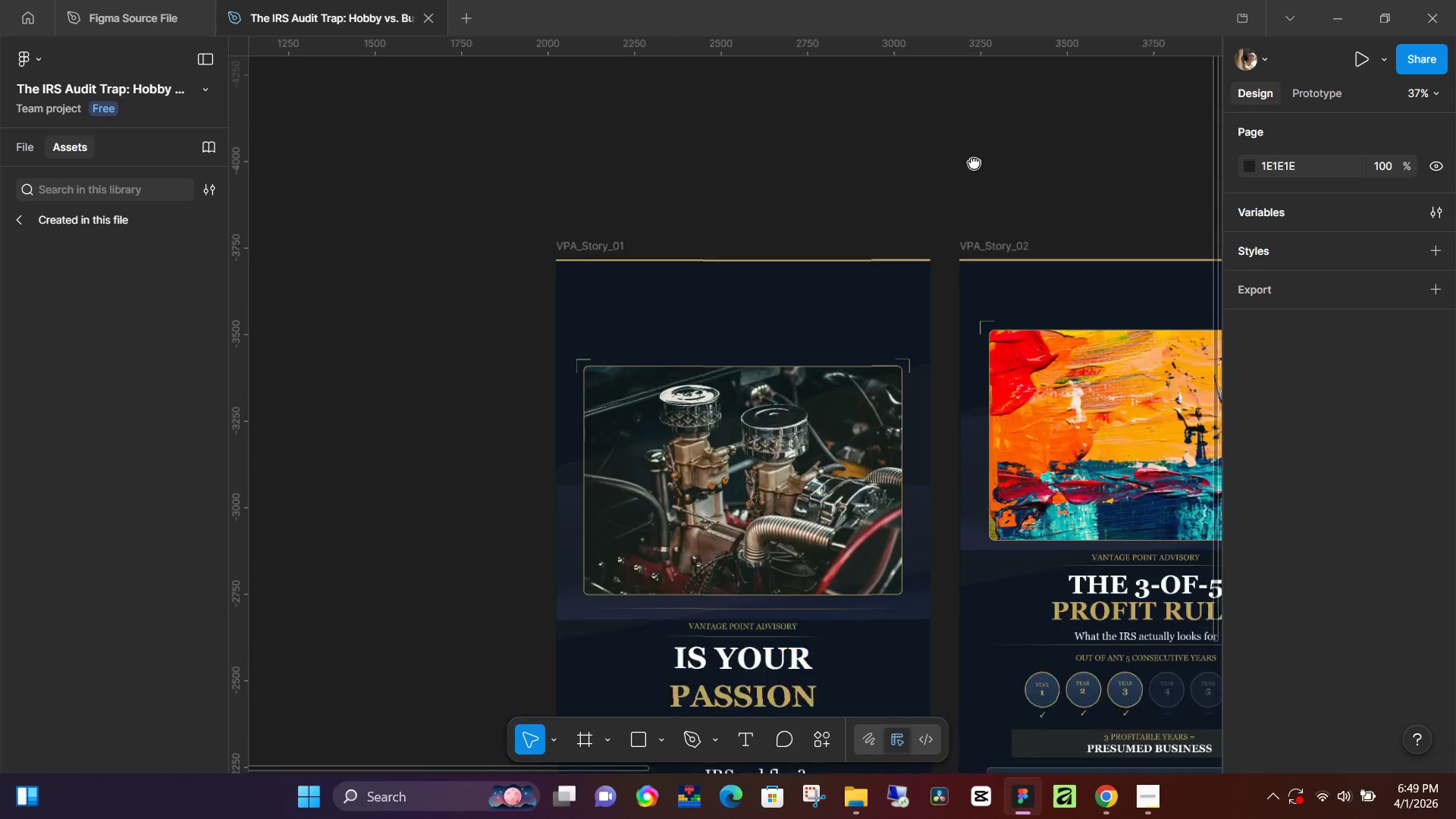 
left_click_drag(start_coordinate=[483, 258], to_coordinate=[773, 240])
 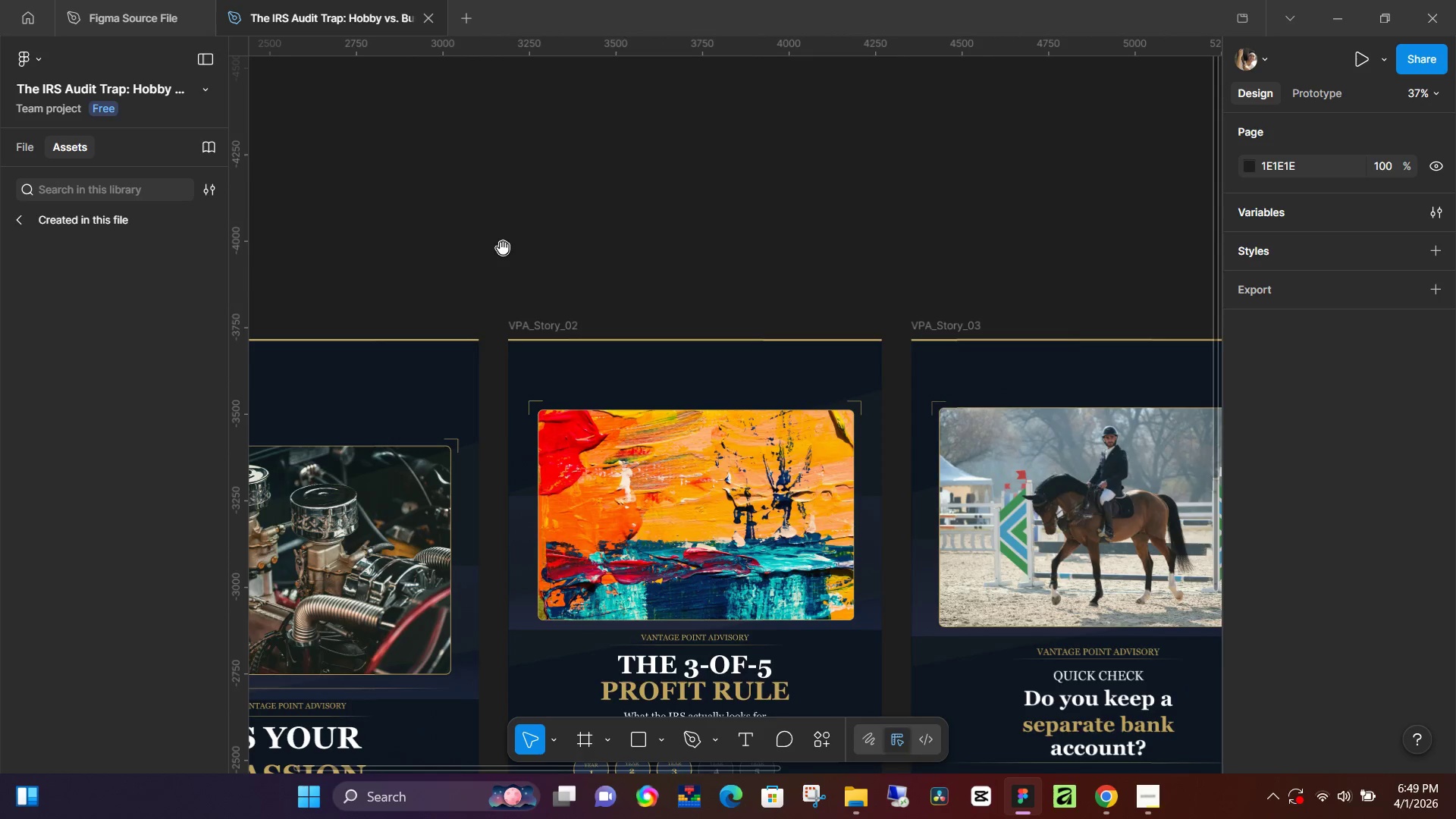 
hold_key(key=Space, duration=0.5)
 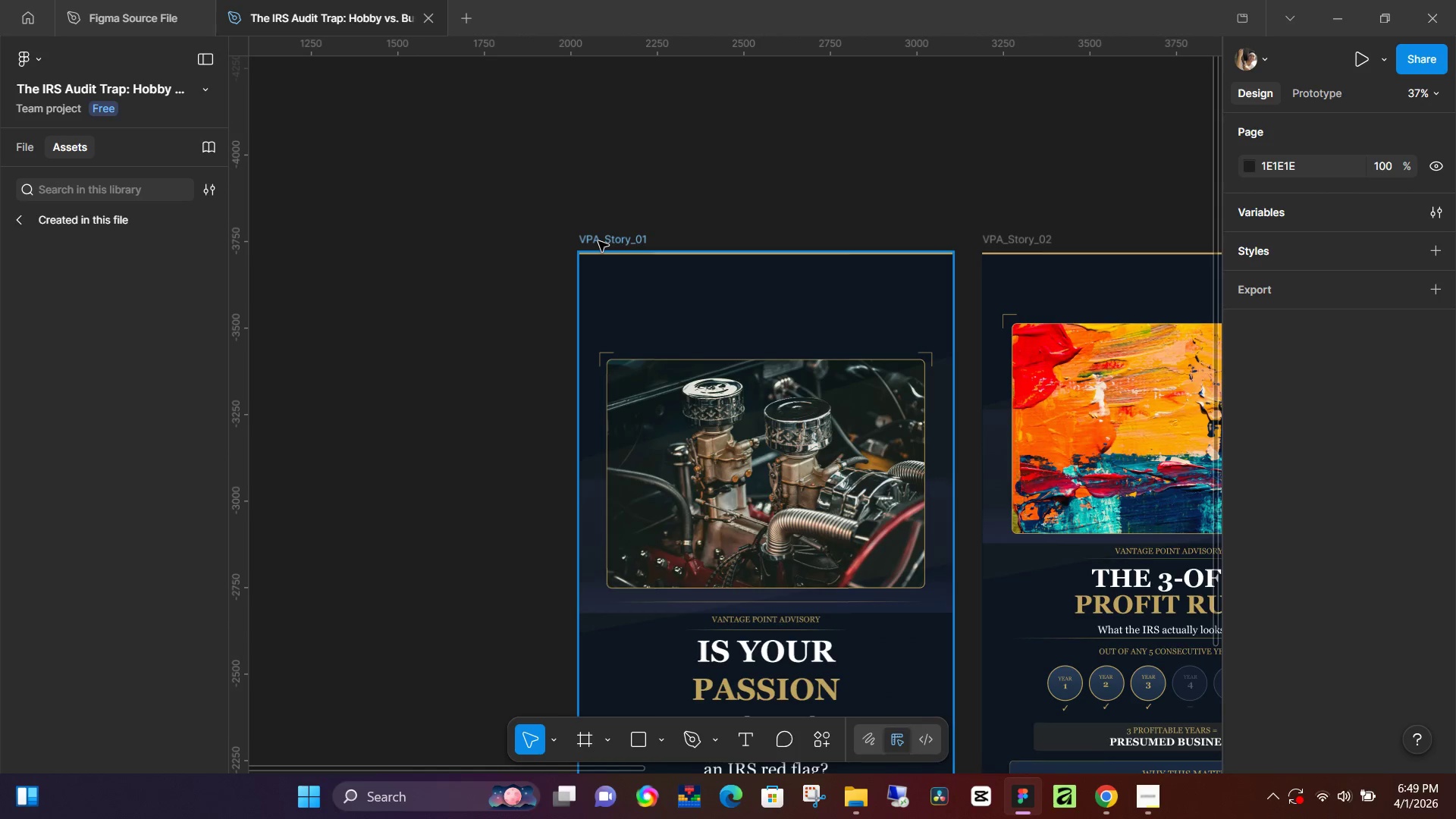 
left_click_drag(start_coordinate=[502, 249], to_coordinate=[976, 162])
 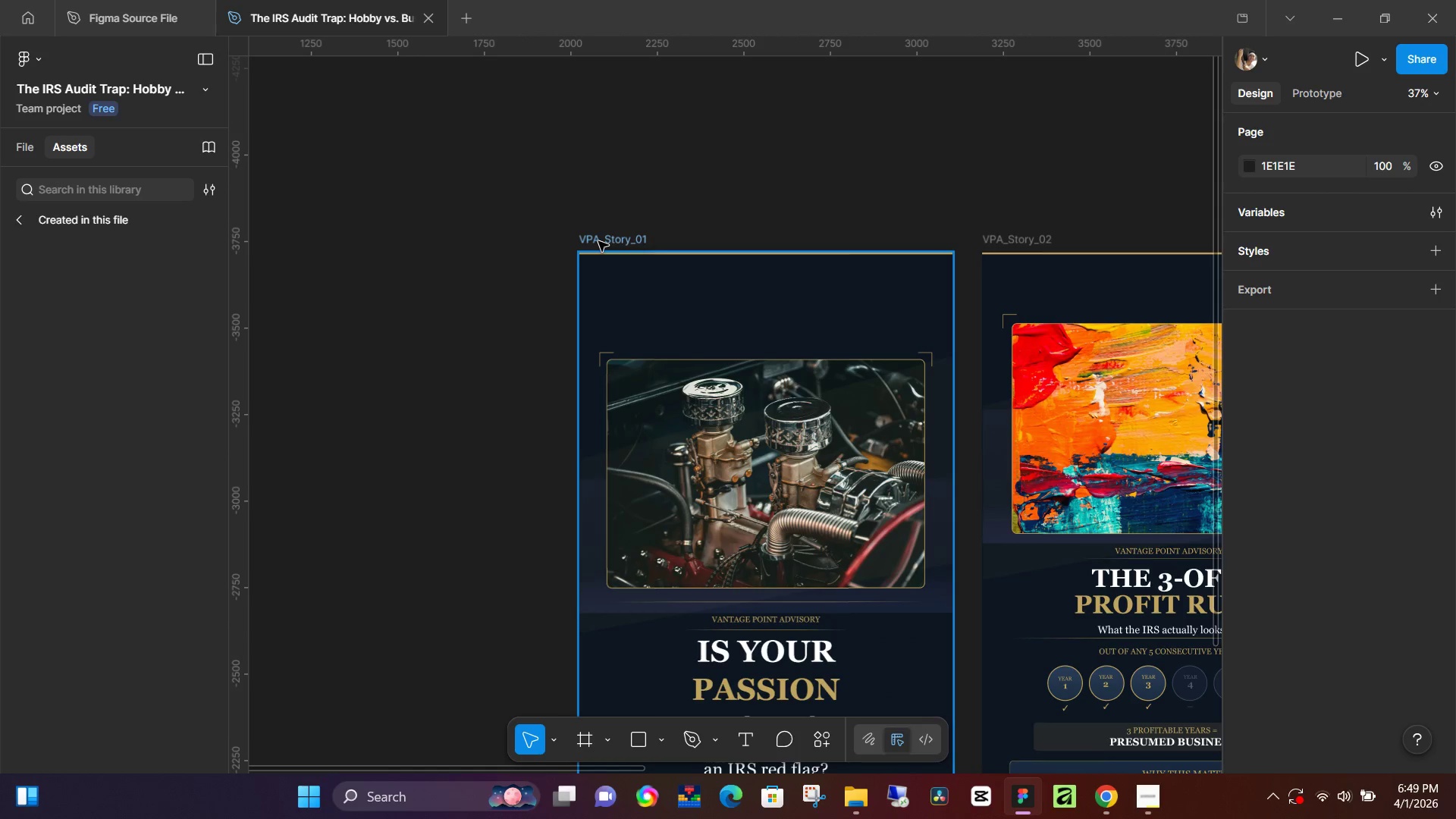 
left_click([598, 241])